 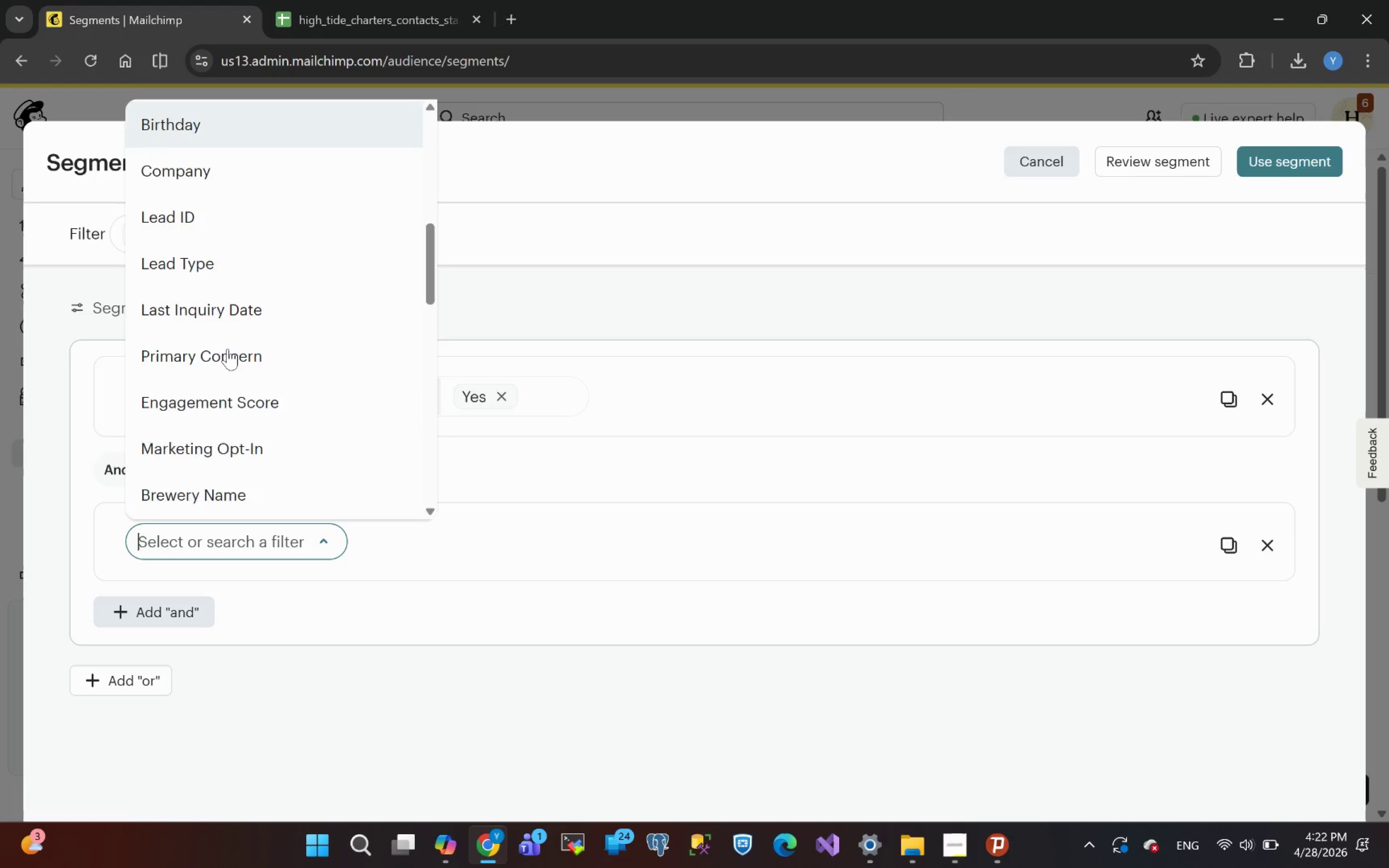 
left_click([218, 389])
 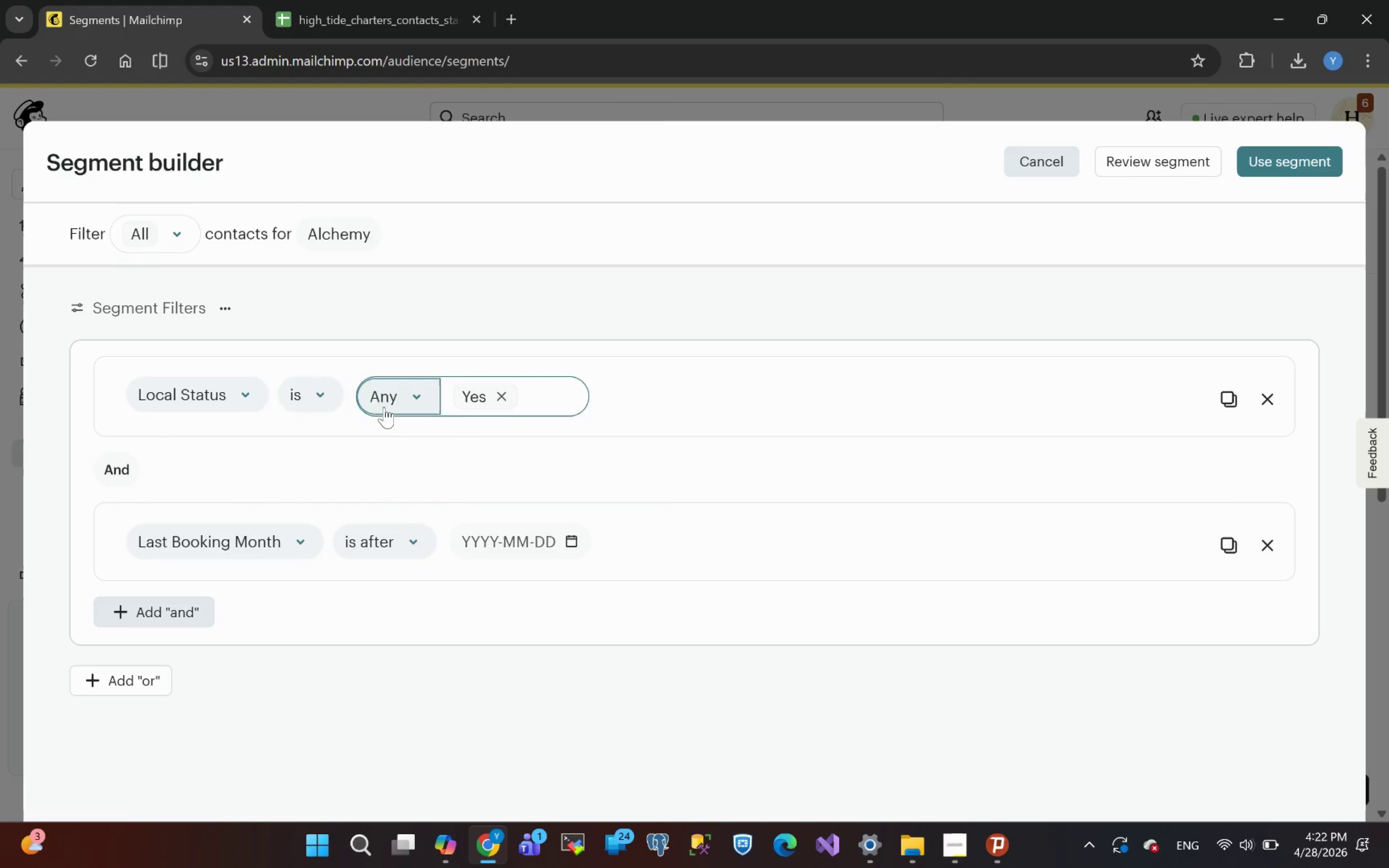 
left_click([321, 403])
 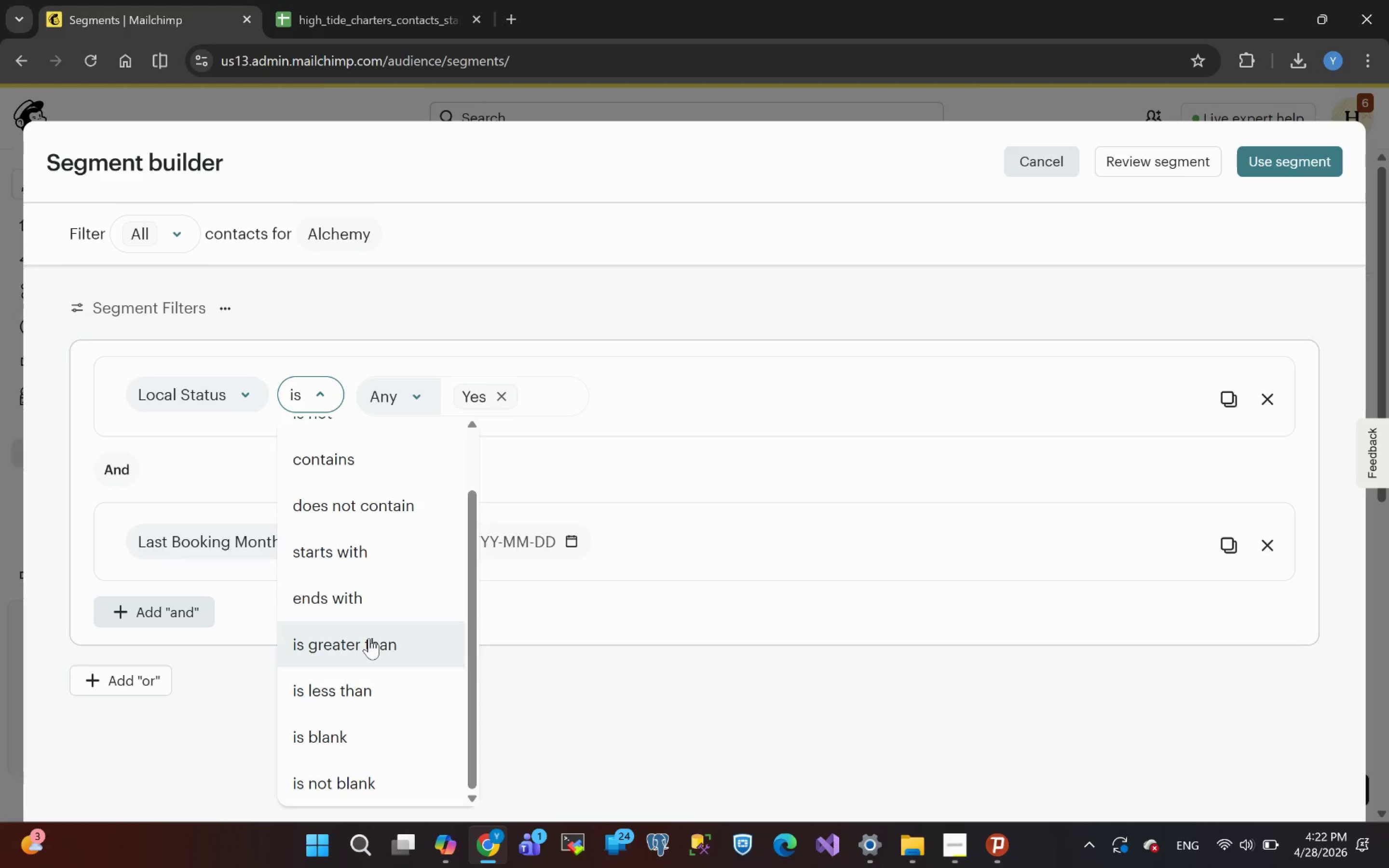 
wait(7.12)
 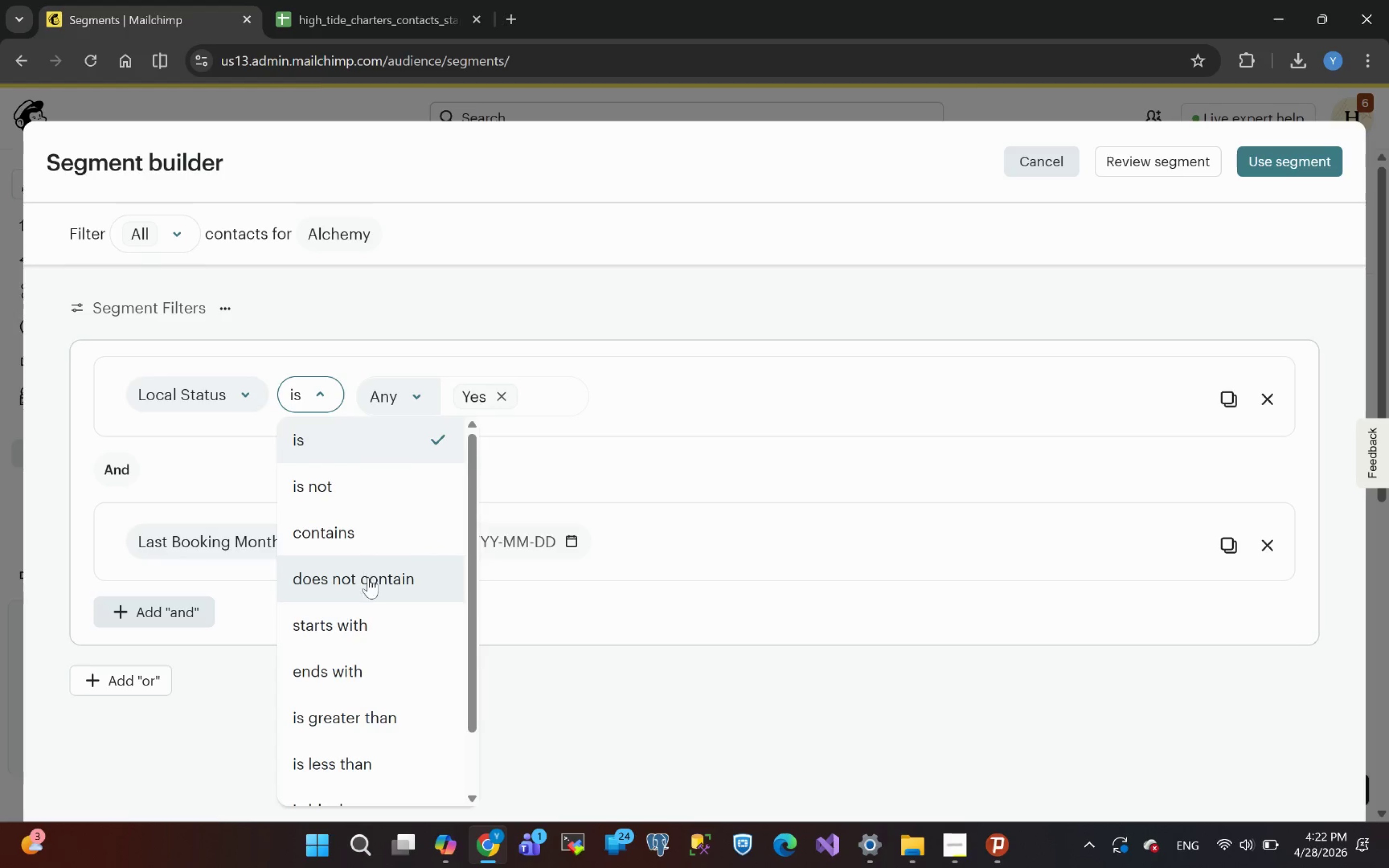 
left_click([369, 638])
 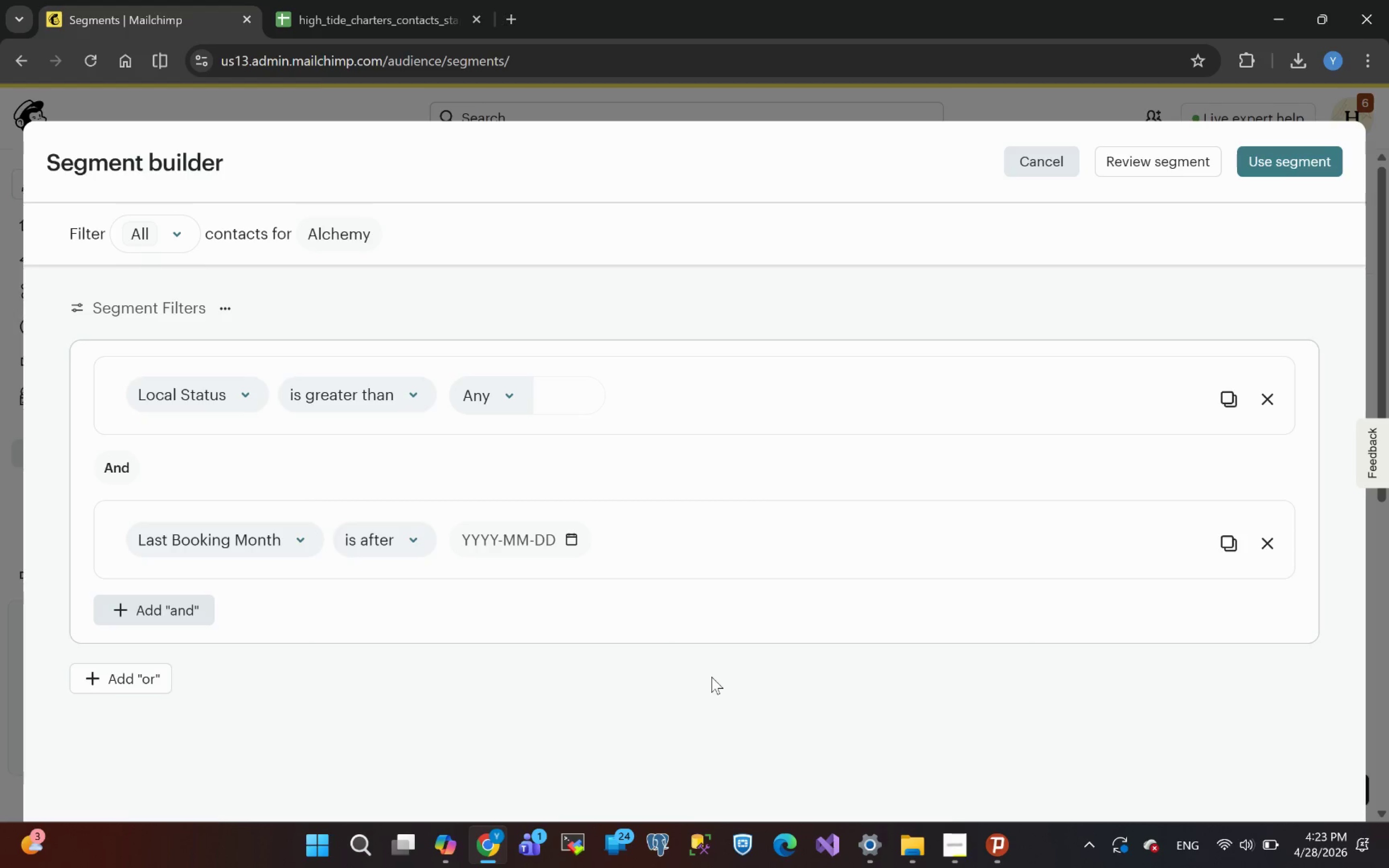 
left_click([951, 854])